 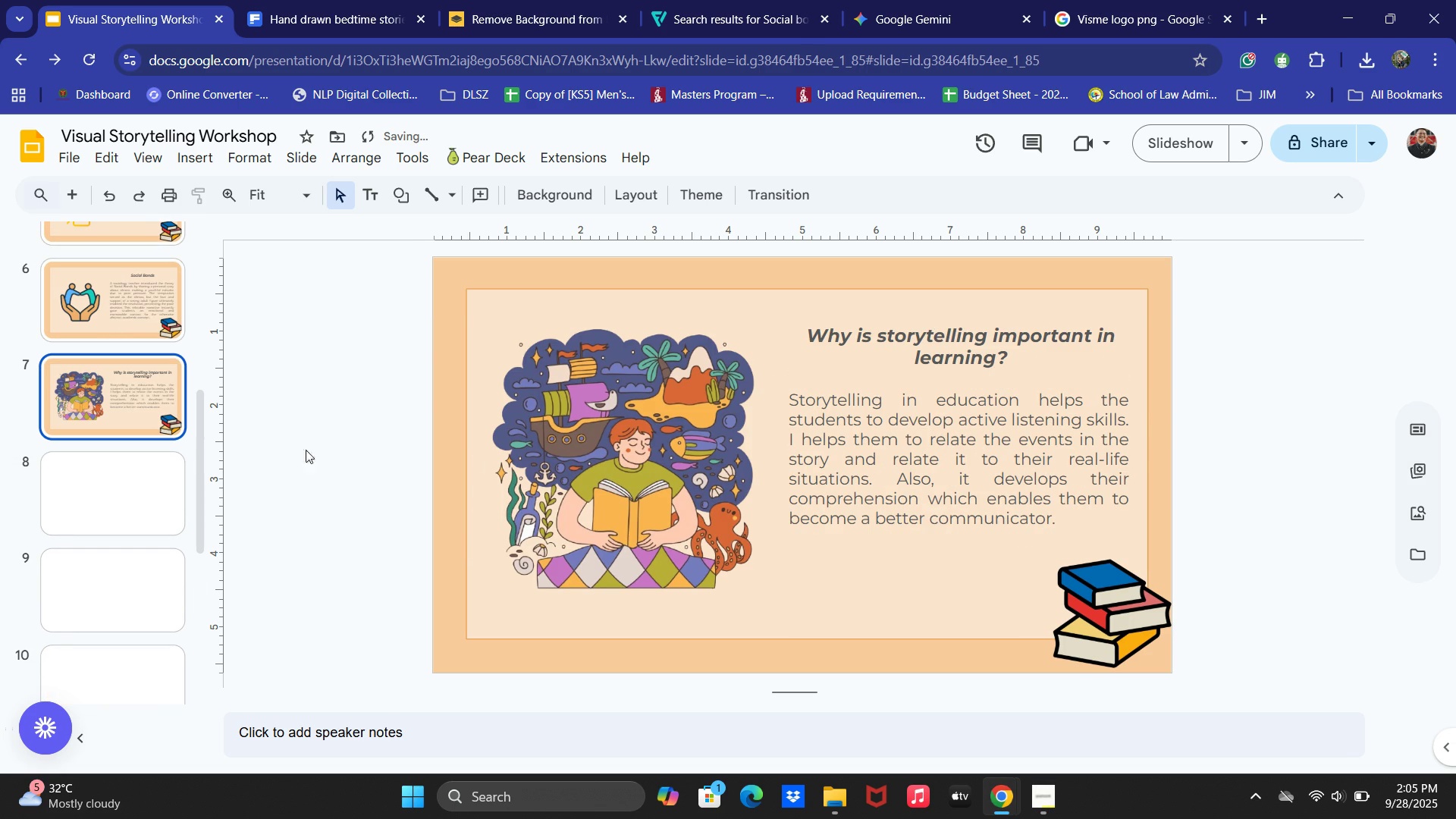 
double_click([1002, 345])
 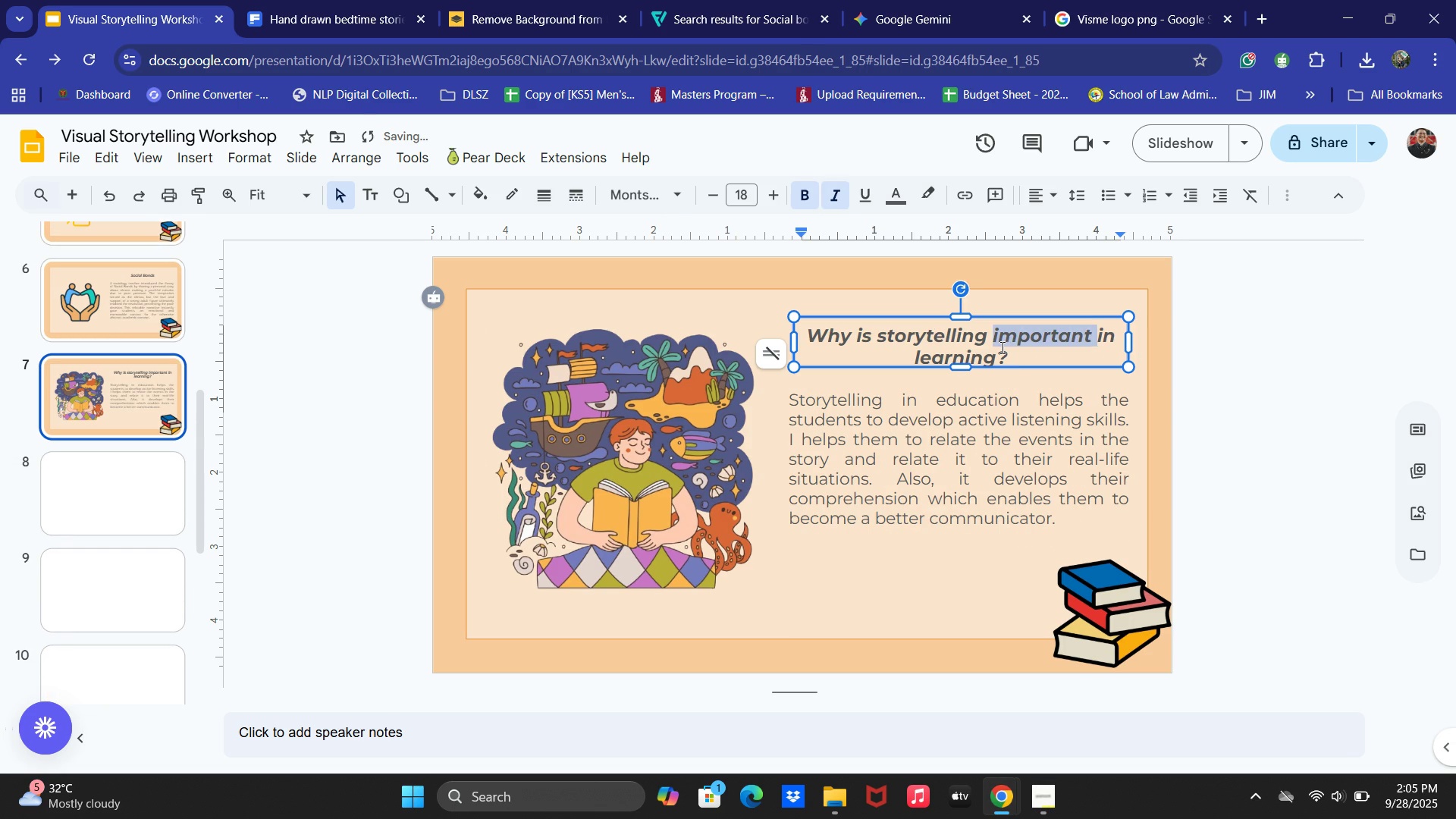 
key(Control+ControlLeft)
 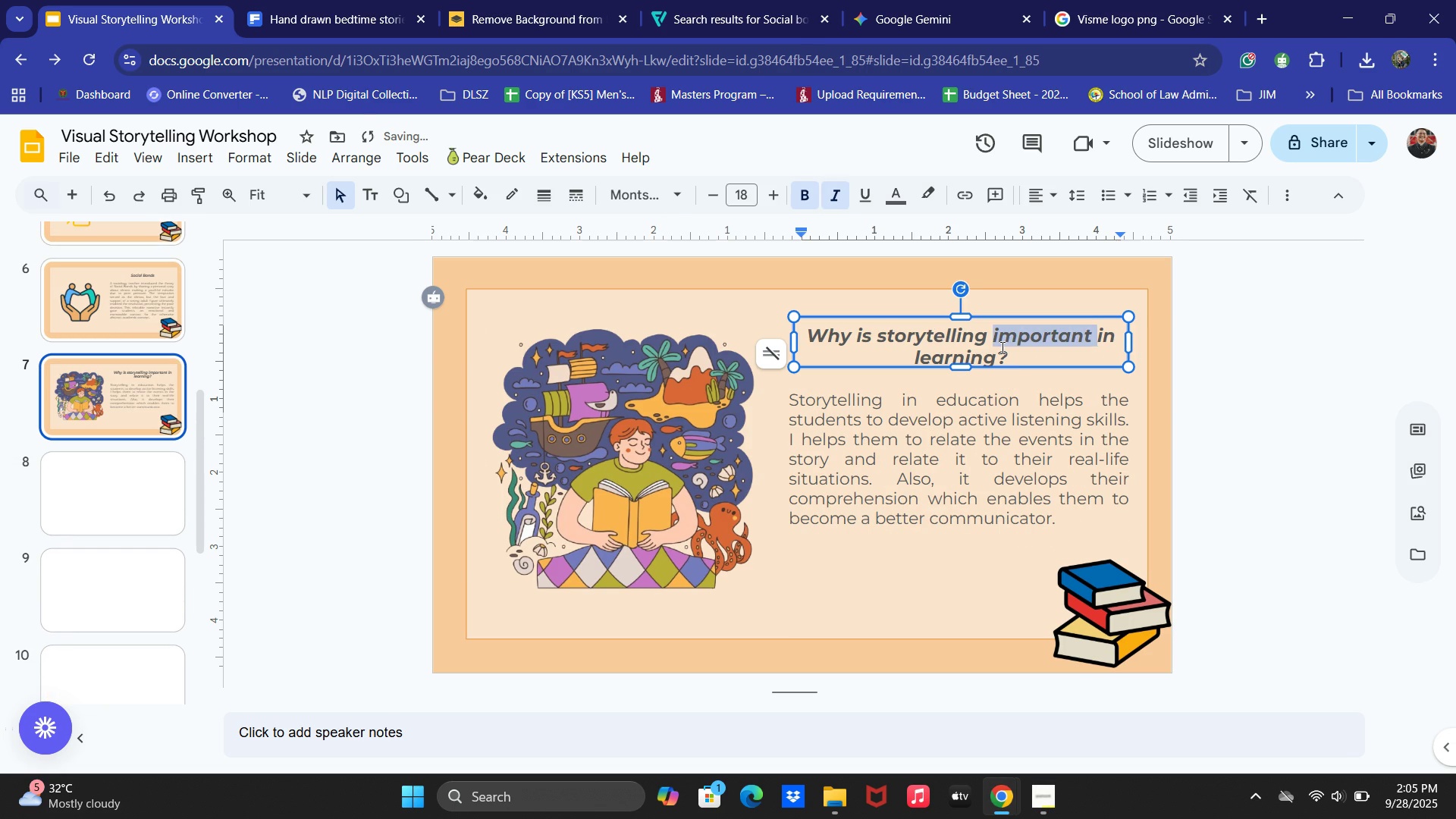 
key(Control+A)
 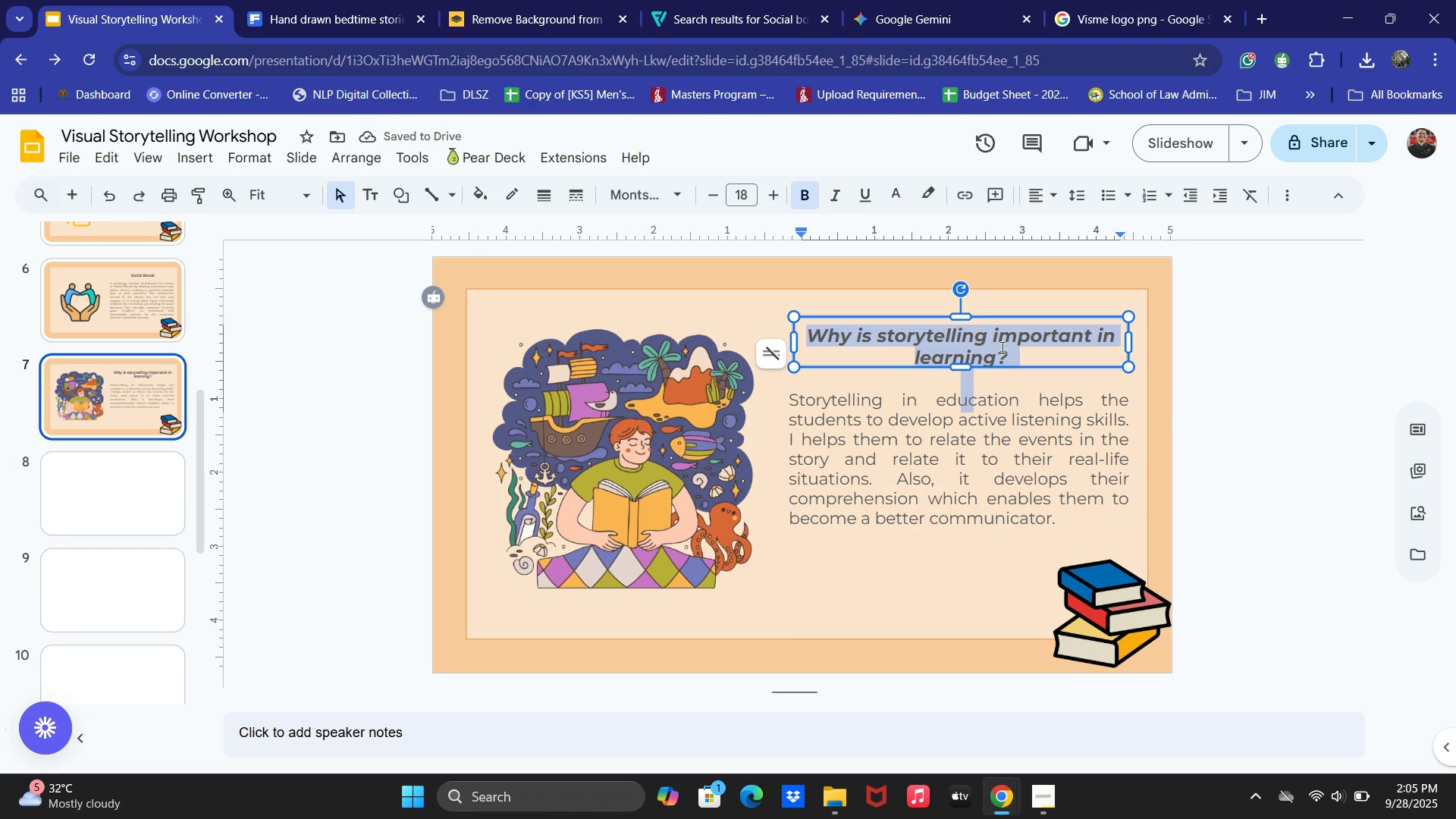 
type(What cn)
key(Backspace)
type(an we learn fro )
key(Backspace)
type(m doing str)
key(Backspace)
key(Backspace)
key(Backspace)
key(Backspace)
key(Backspace)
key(Backspace)
key(Backspace)
key(Backspace)
key(Backspace)
key(Backspace)
type(fac)
key(Backspace)
key(Backspace)
key(Backspace)
type( facilitating visa)
key(Backspace)
type(ial )
key(Backspace)
key(Backspace)
key(Backspace)
type(al story t)
key(Backspace)
key(Backspace)
type(telling?)